 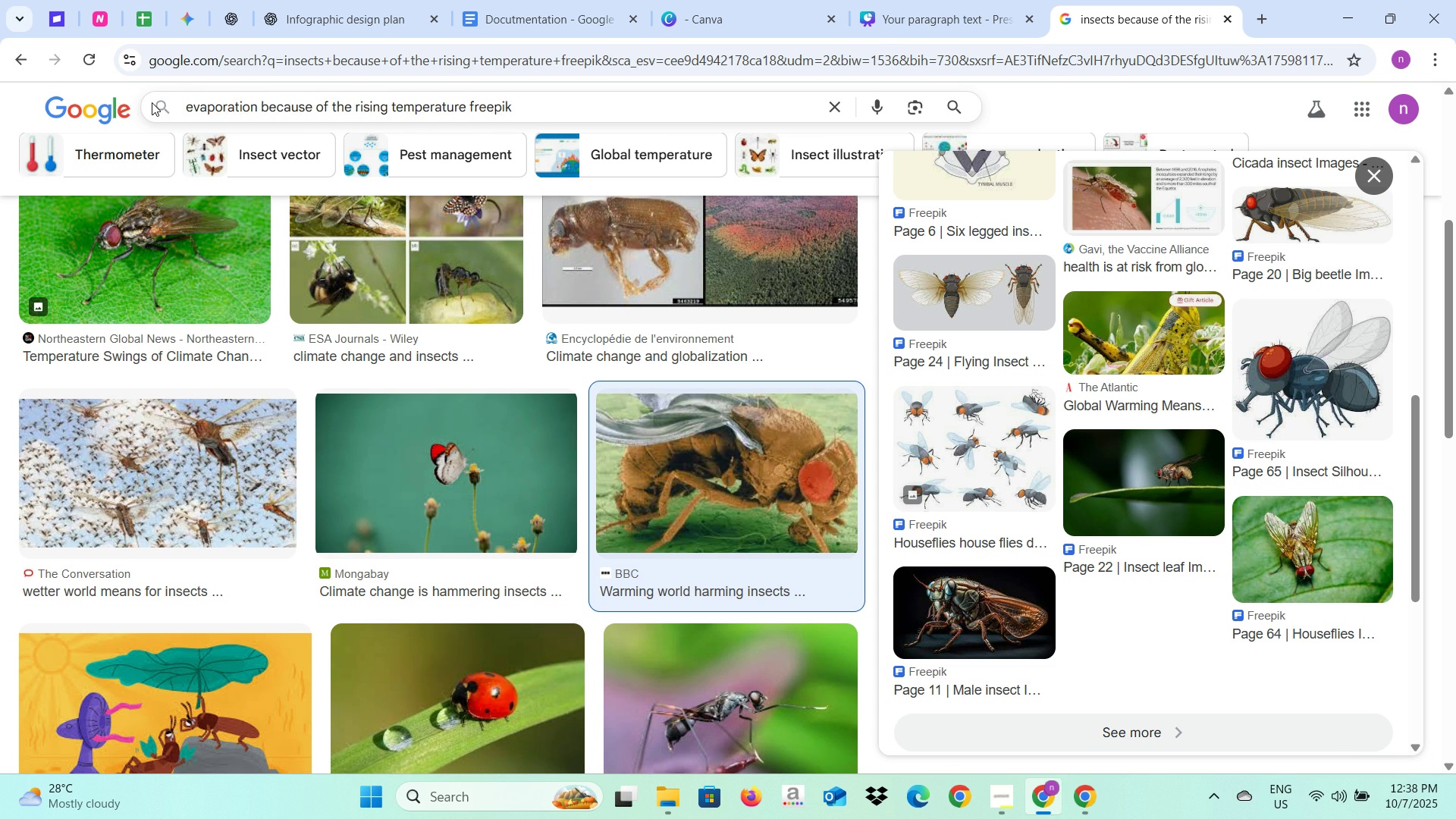 
key(Enter)
 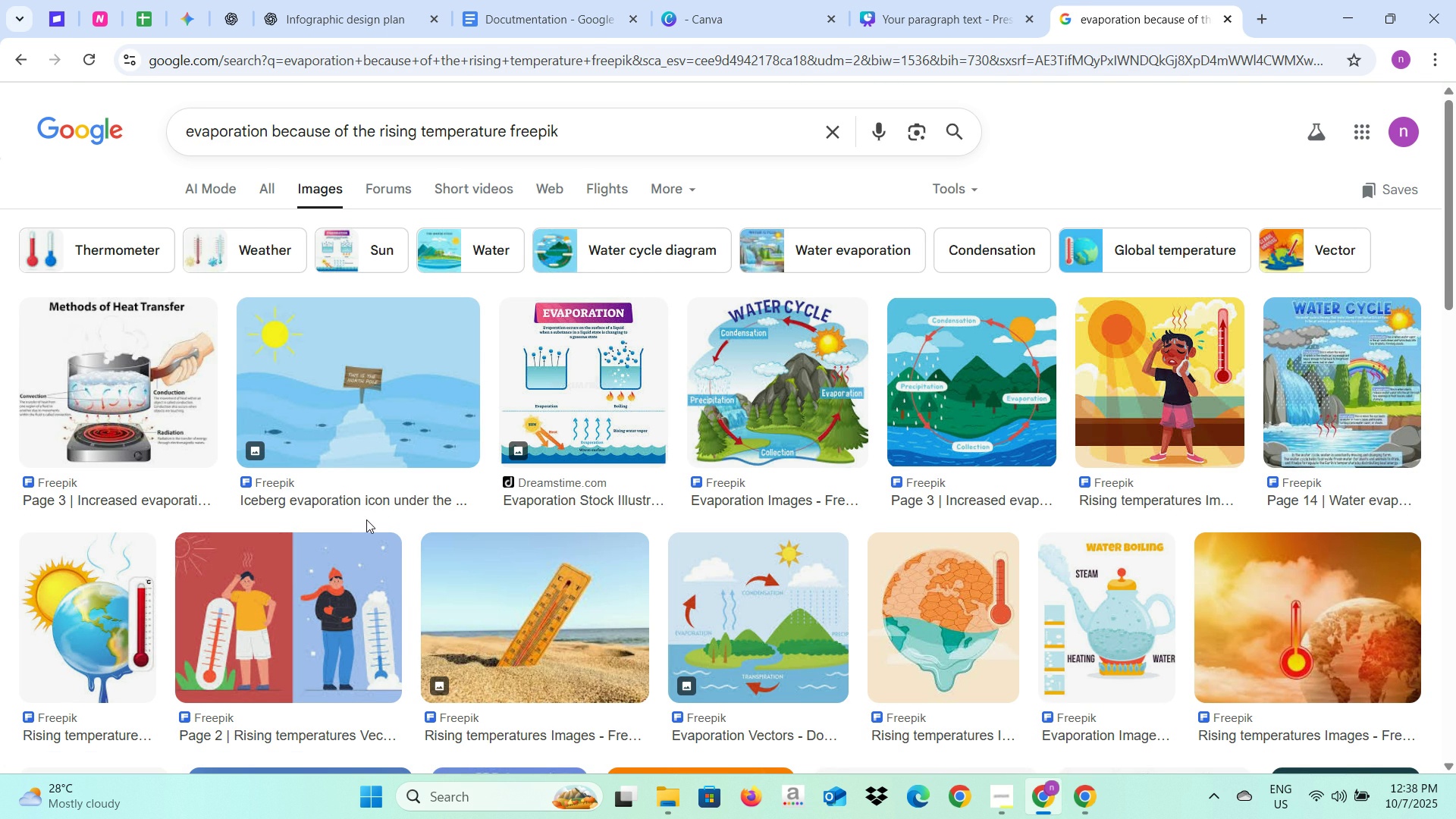 
wait(7.68)
 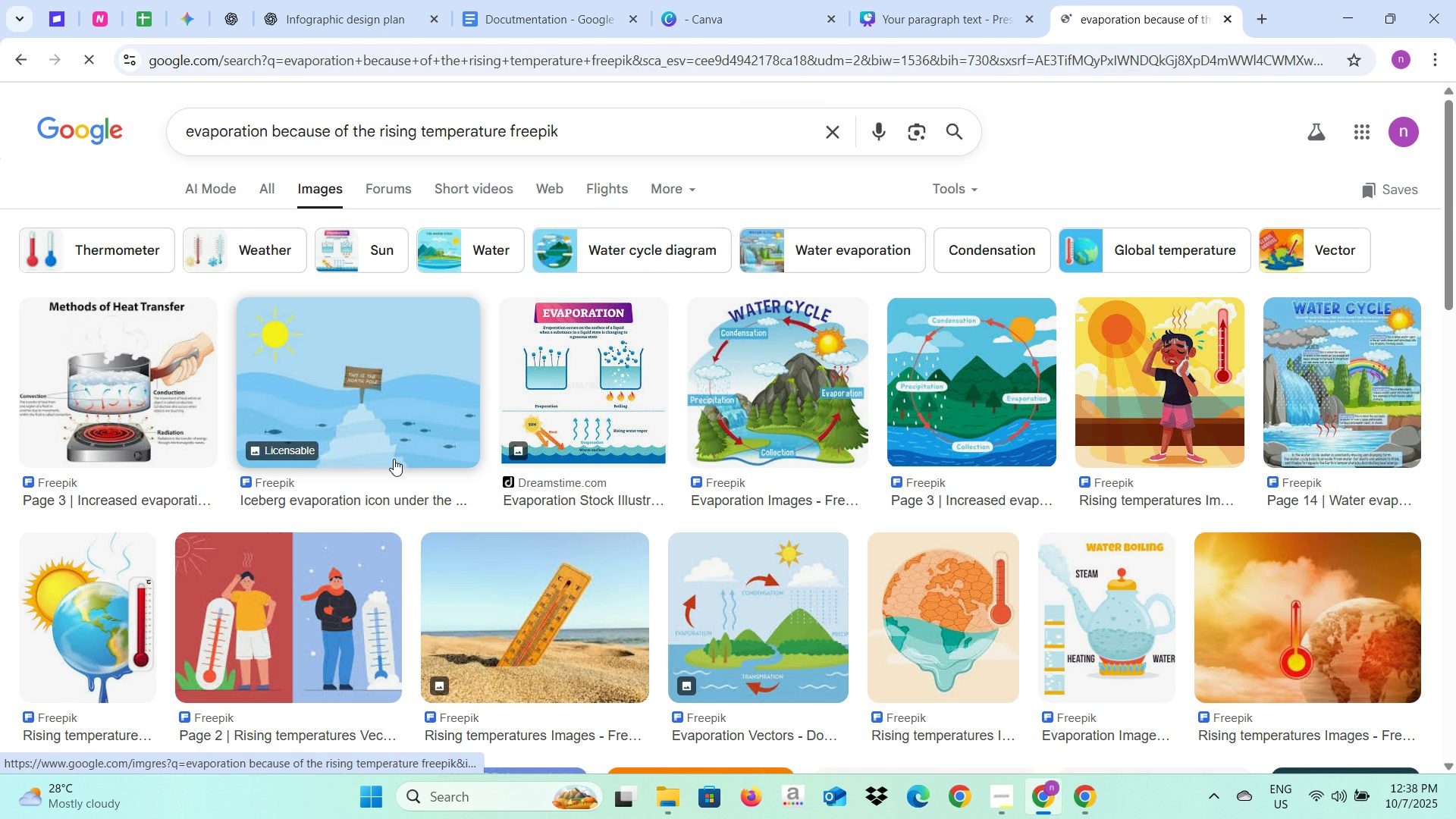 
scroll: coordinate [367, 519], scroll_direction: down, amount: 5.0
 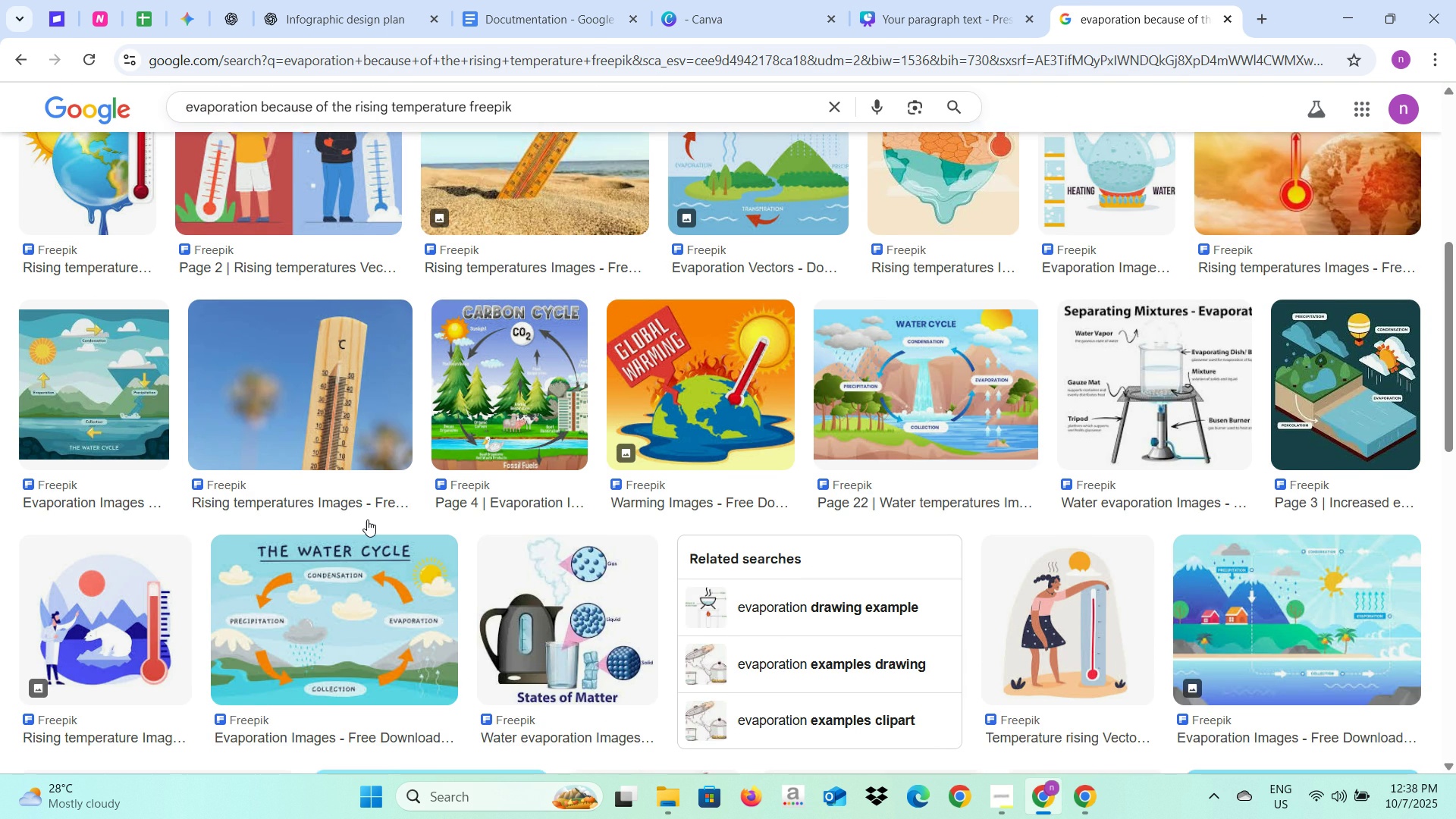 
scroll: coordinate [367, 519], scroll_direction: up, amount: 2.0
 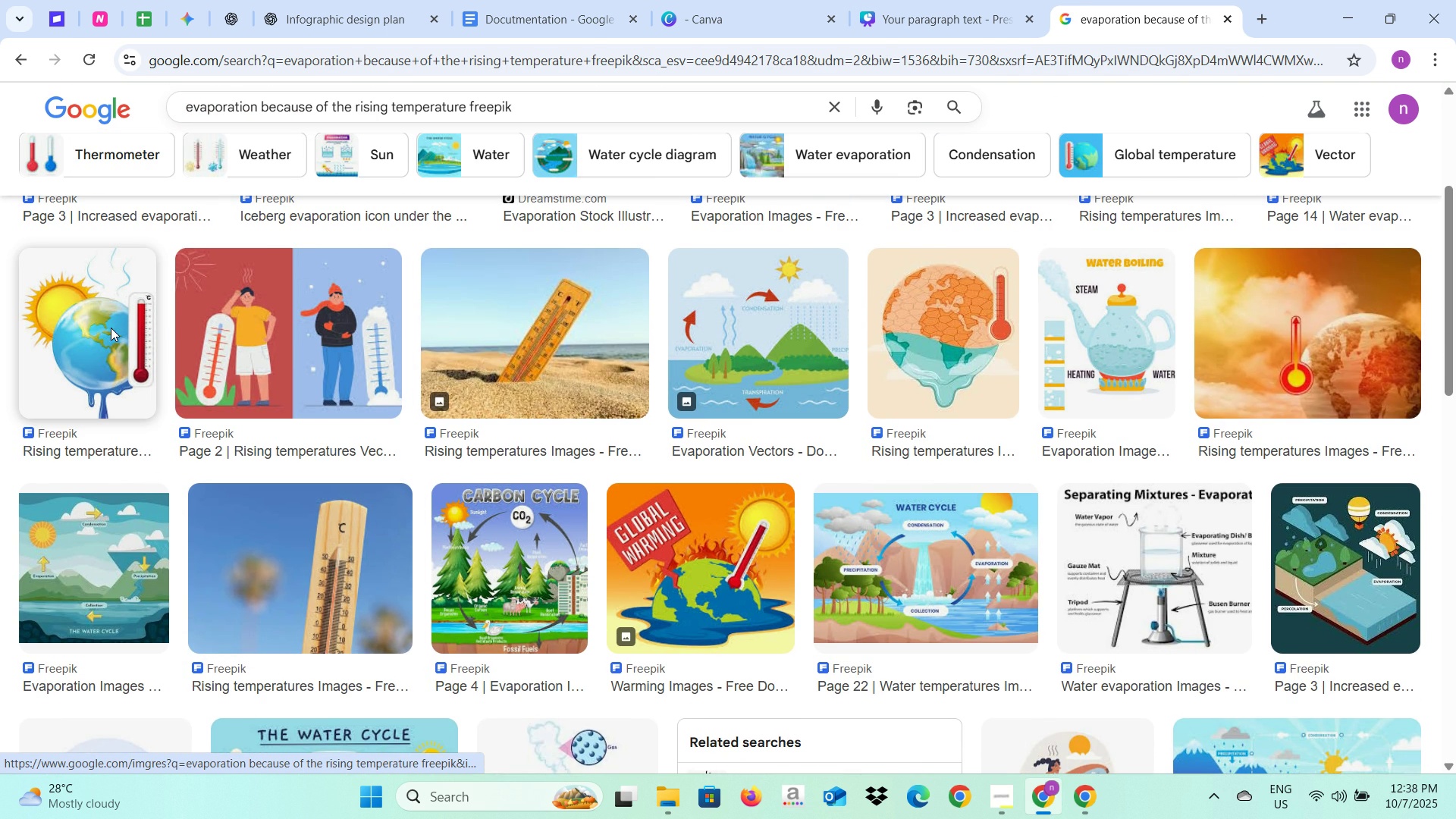 
left_click([111, 328])
 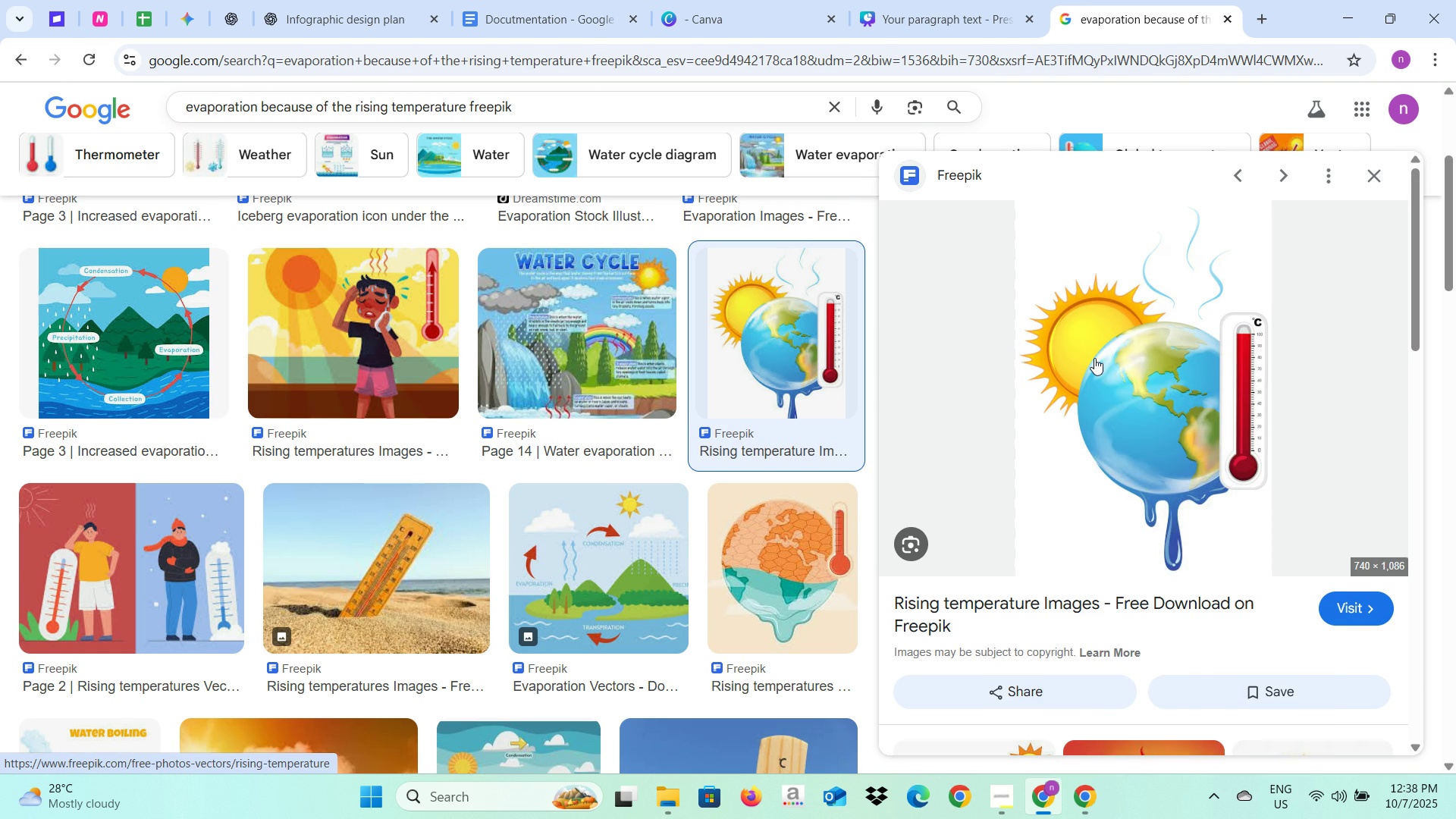 
right_click([1094, 358])
 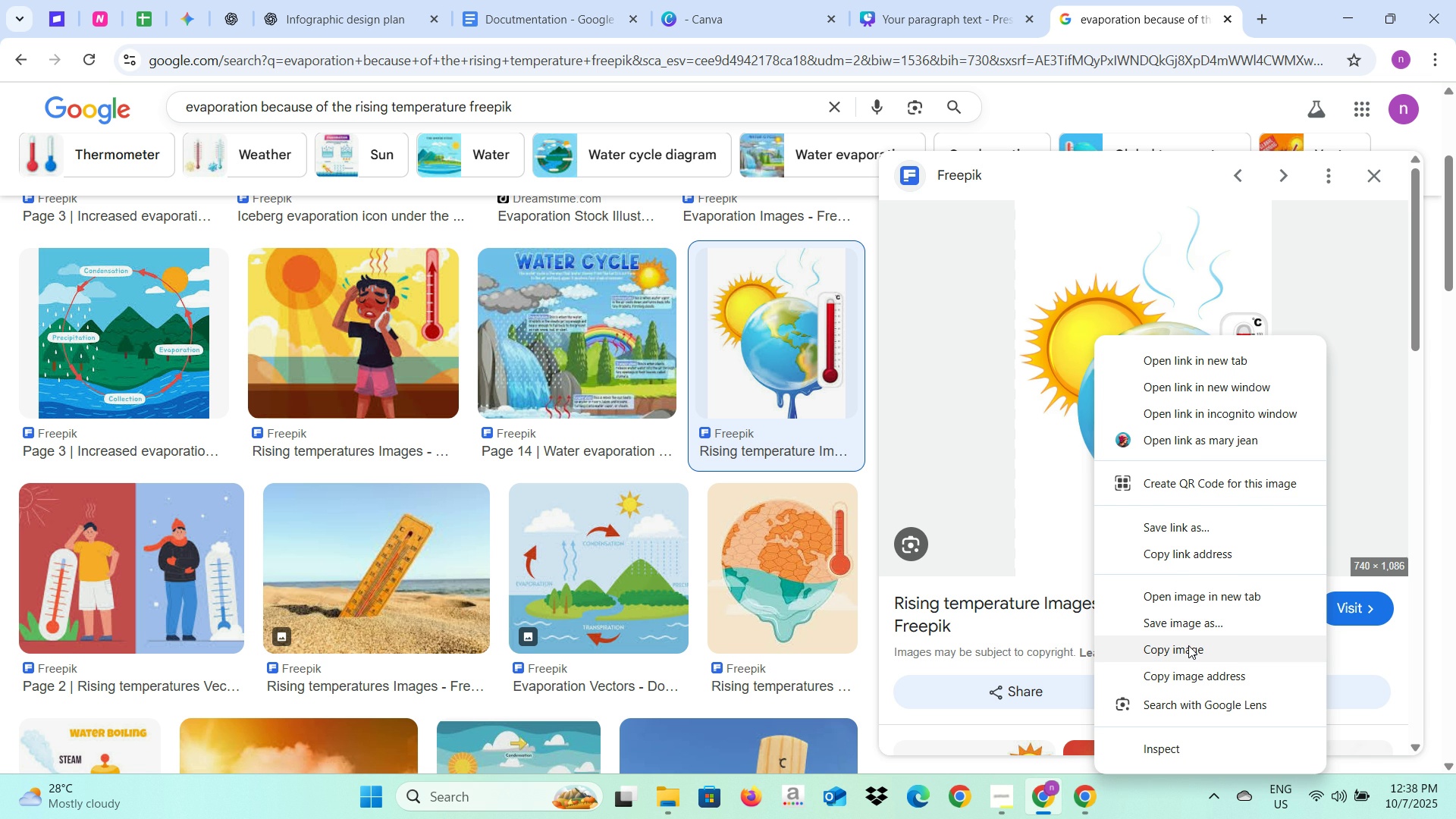 
left_click([1188, 645])
 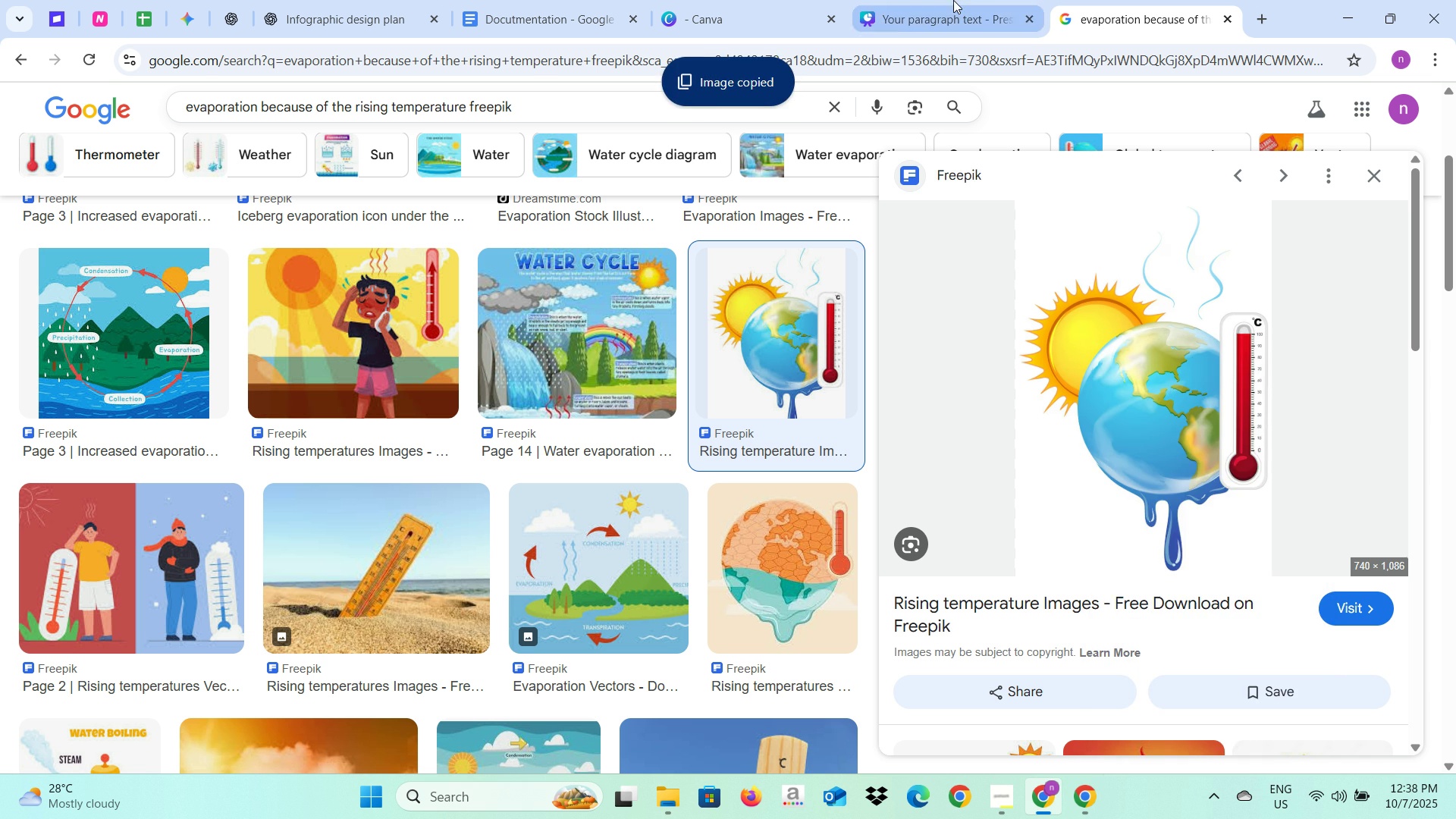 
left_click([953, 0])
 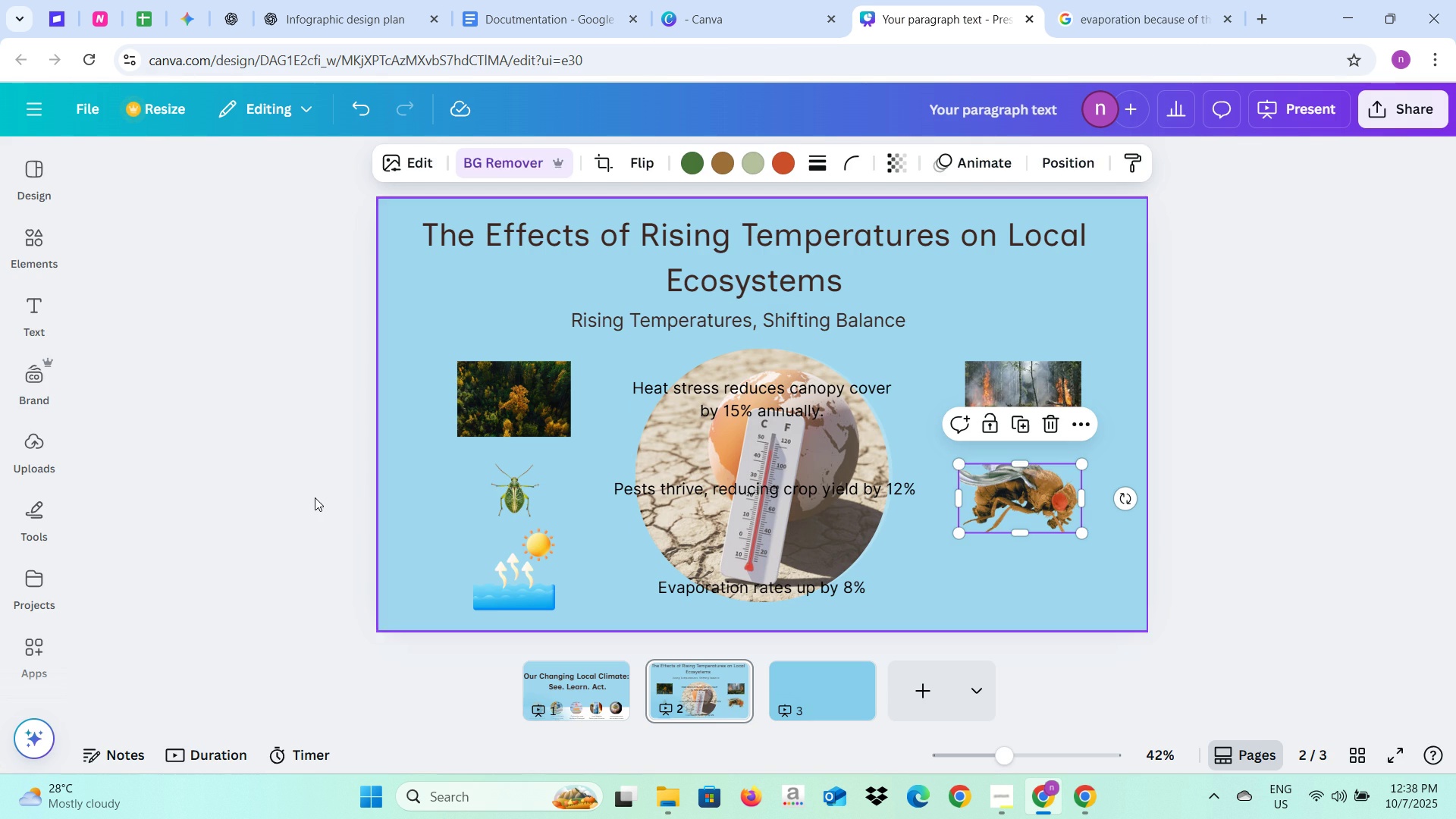 
left_click([315, 497])